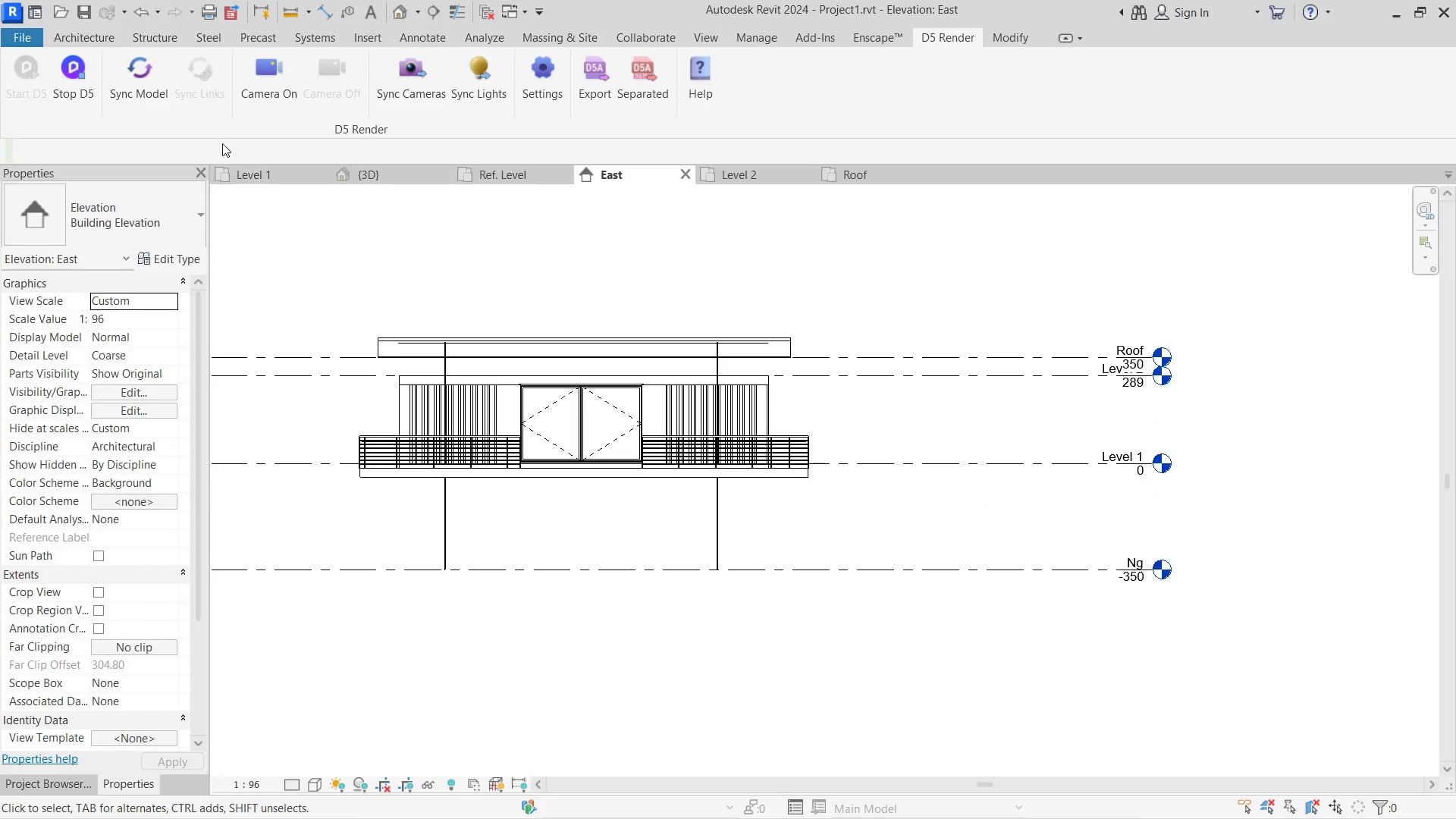 
left_click([165, 102])
 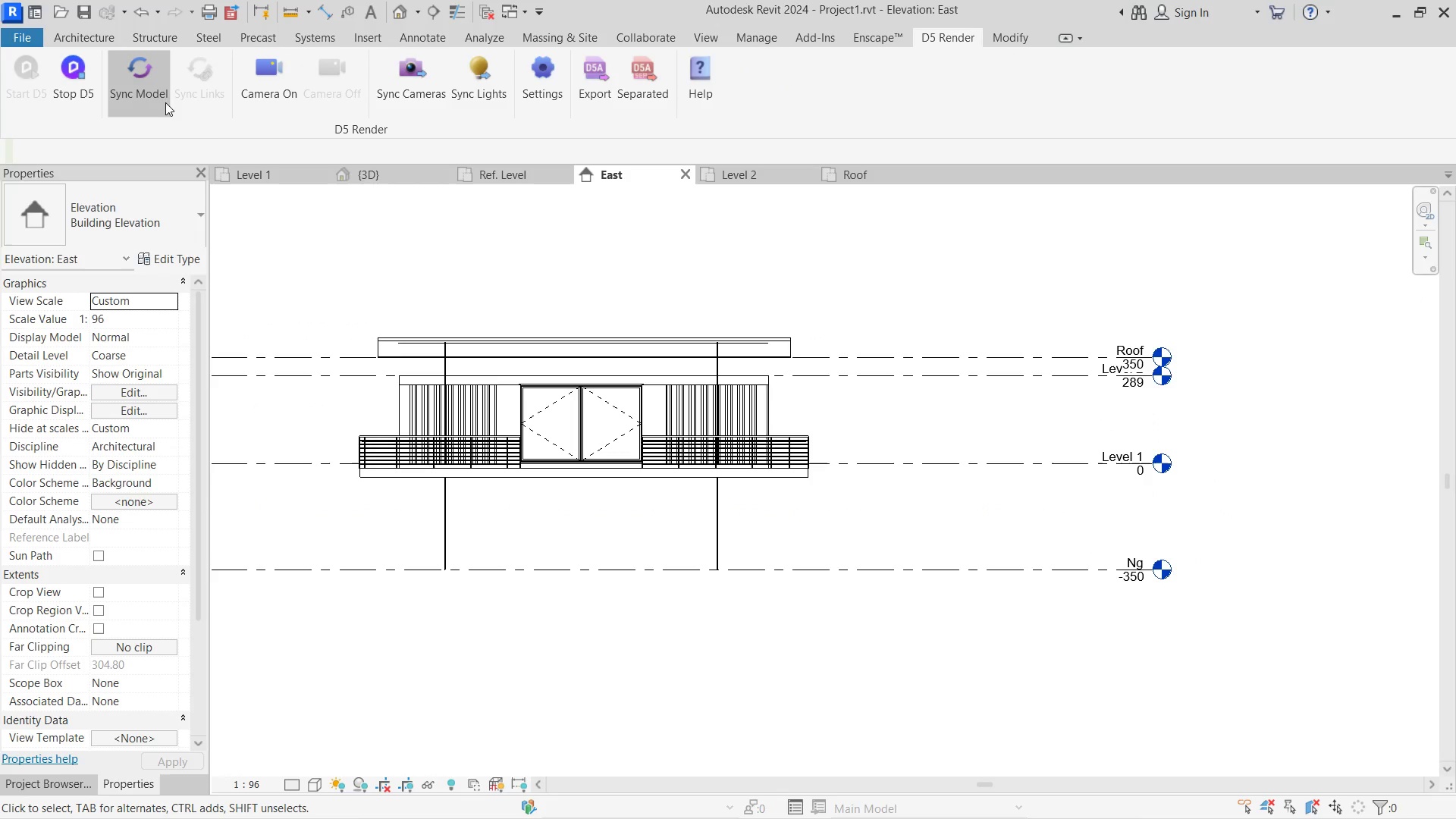 
key(Alt+AltLeft)
 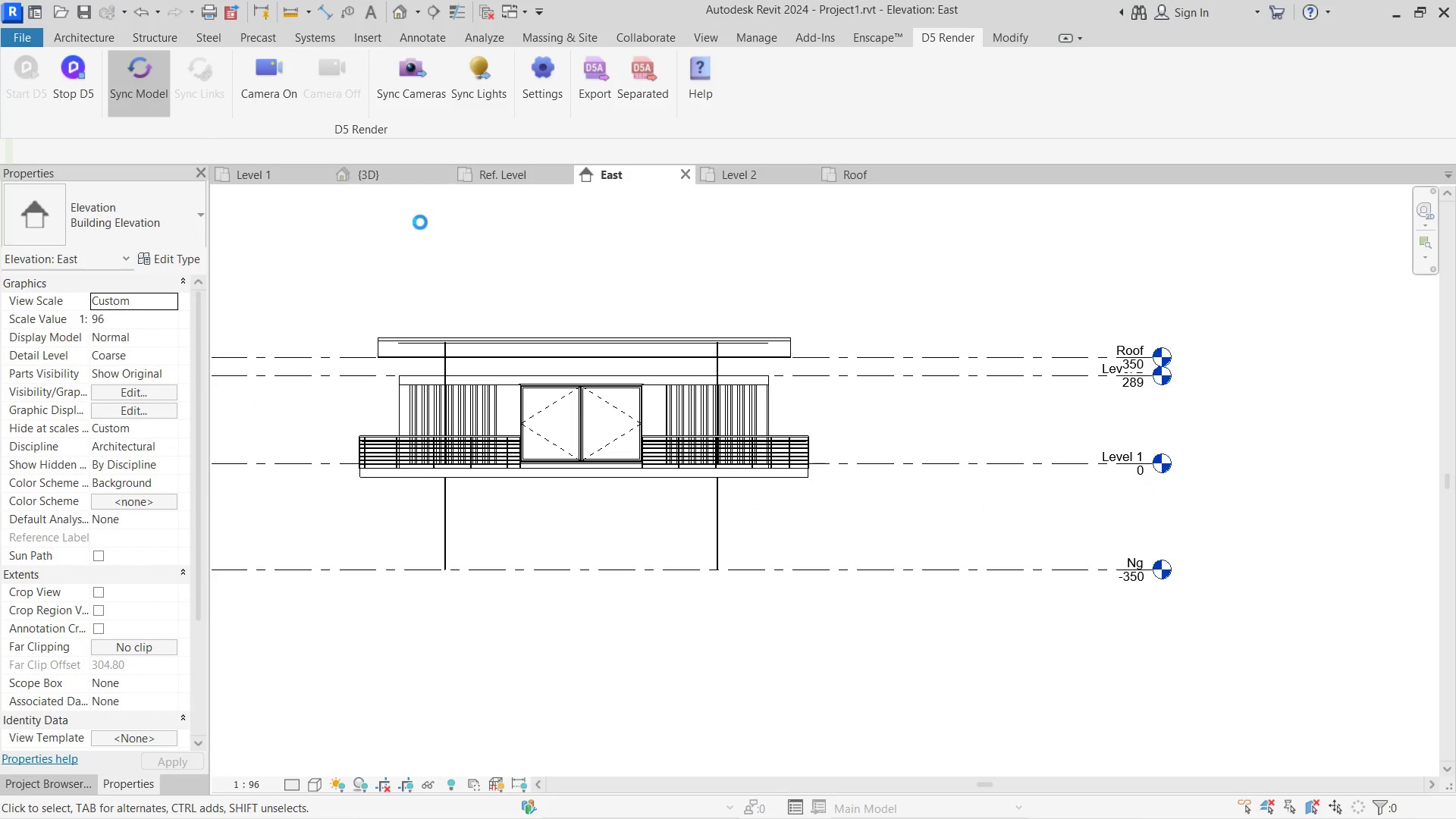 
key(Alt+Tab)